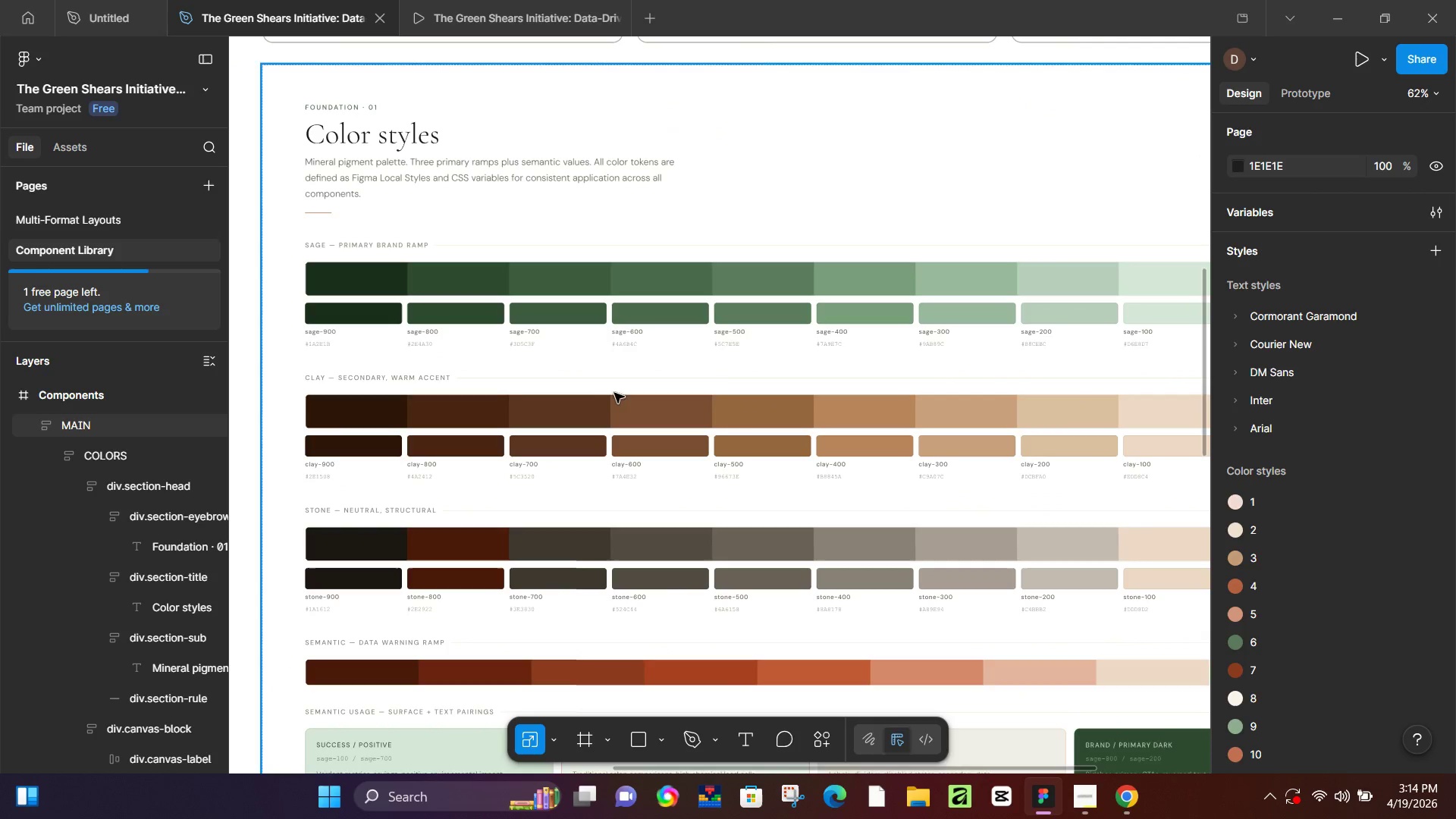 
hold_key(key=Space, duration=0.52)
 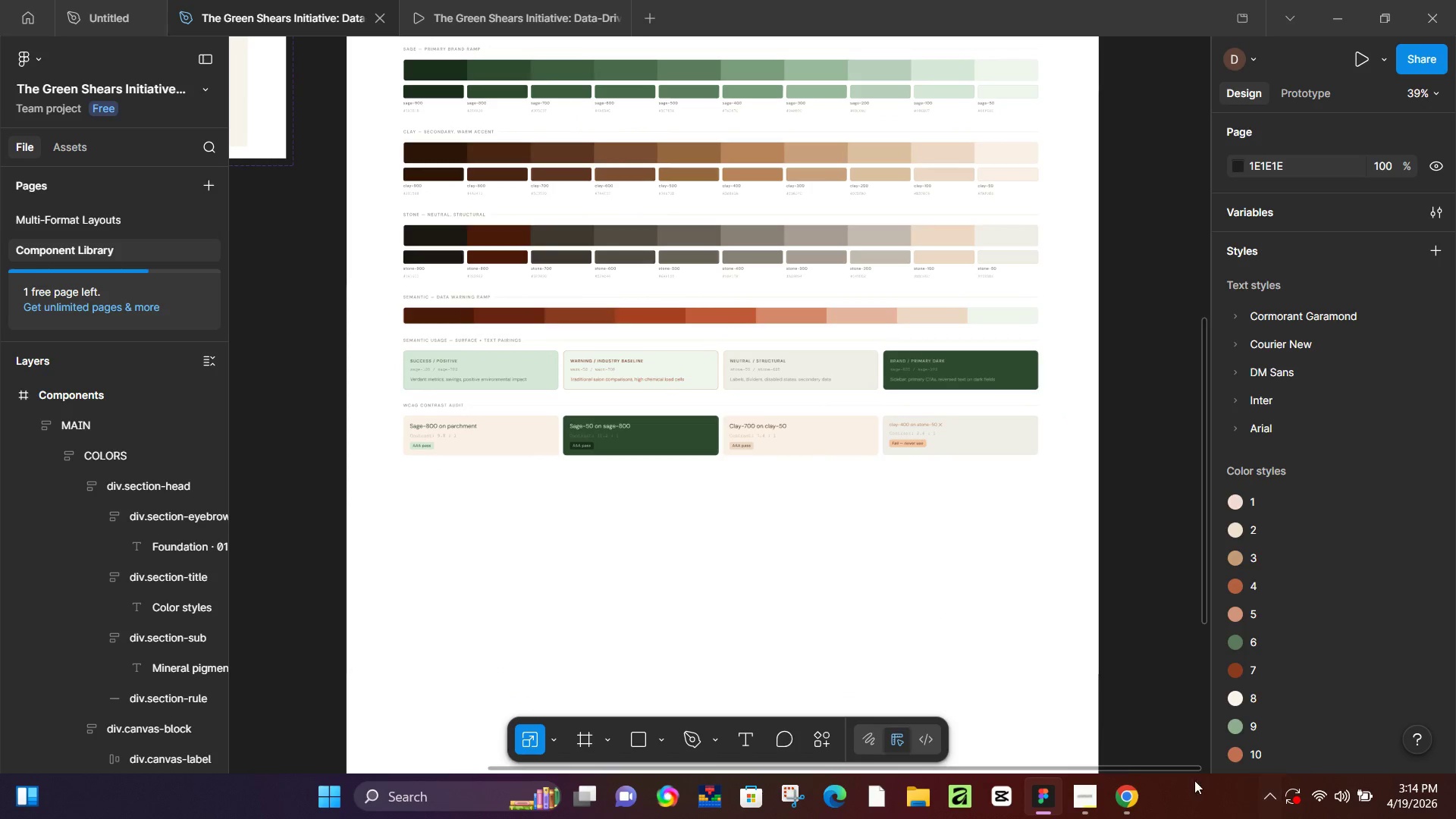 
left_click_drag(start_coordinate=[610, 558], to_coordinate=[604, 306])
 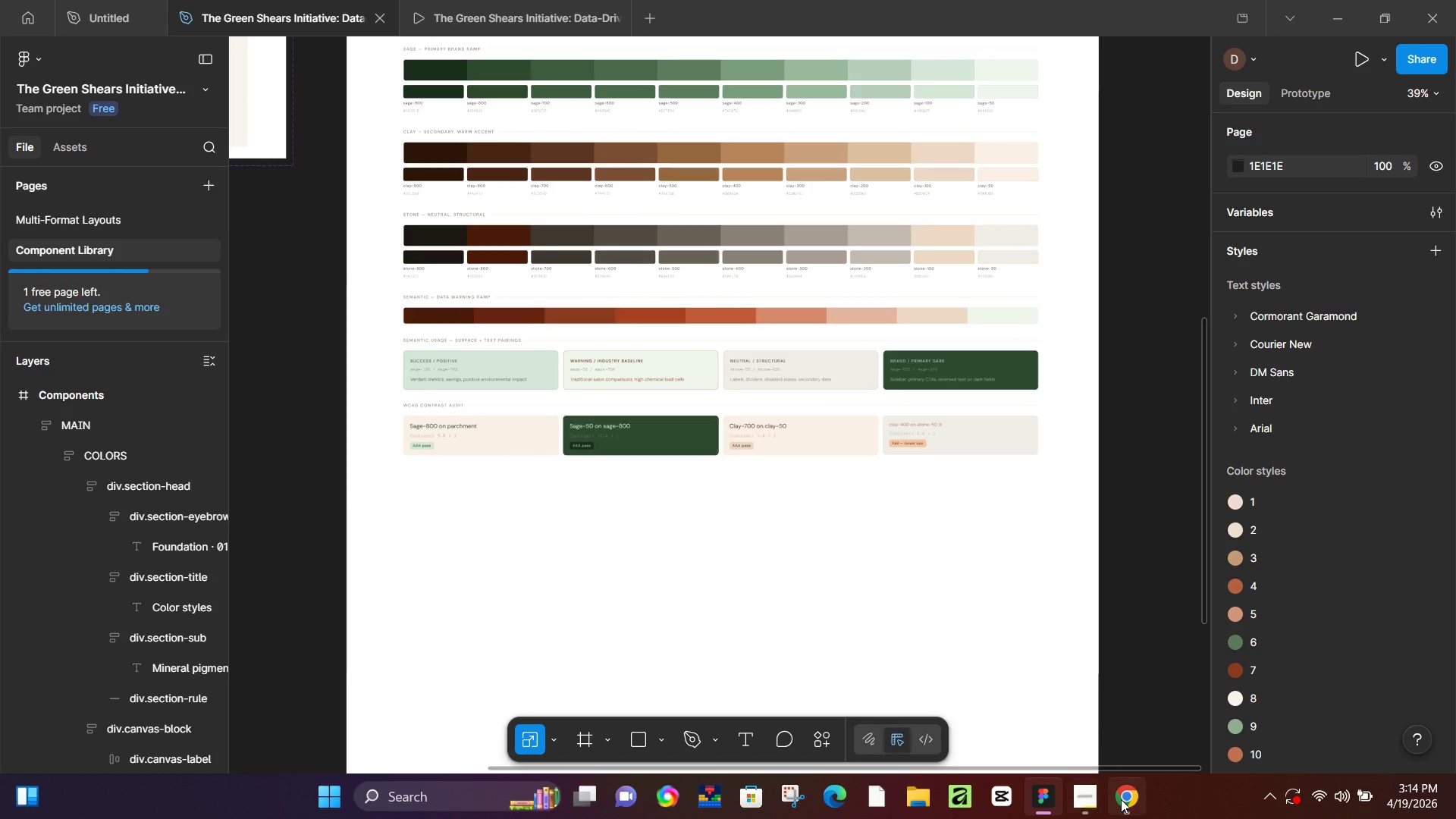 
scroll: coordinate [582, 397], scroll_direction: down, amount: 4.0
 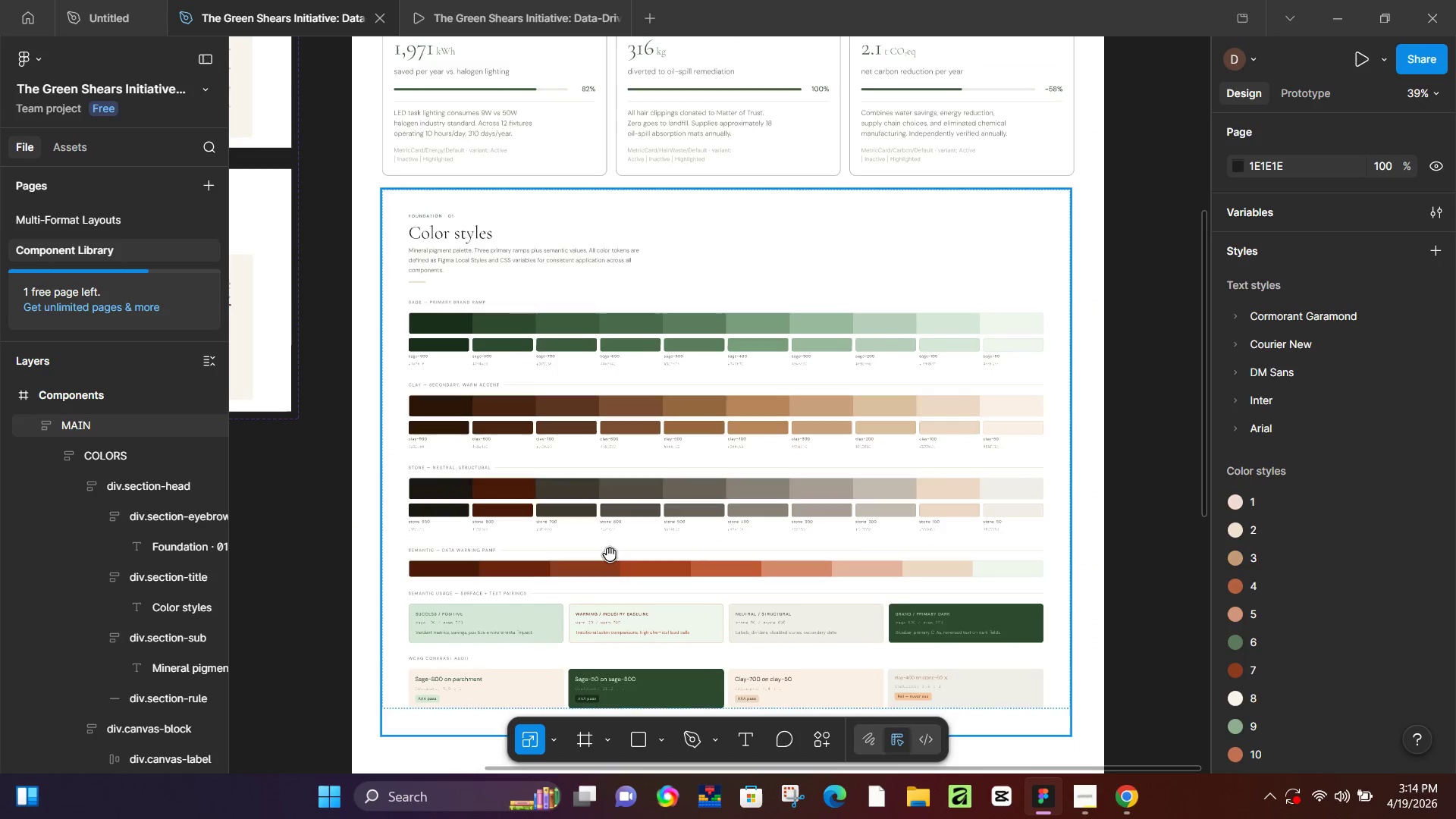 
left_click([1122, 799])
 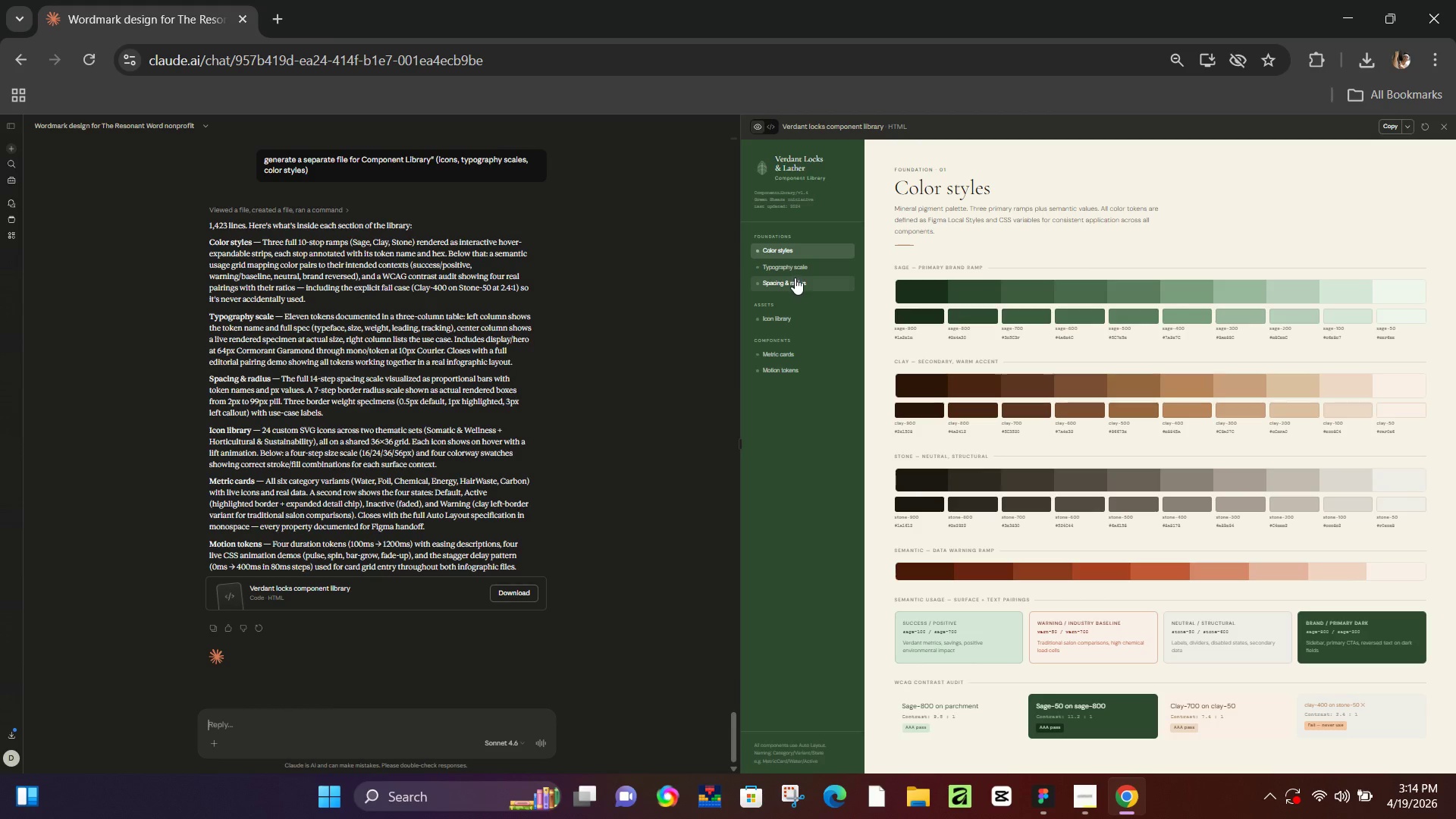 
left_click([796, 265])
 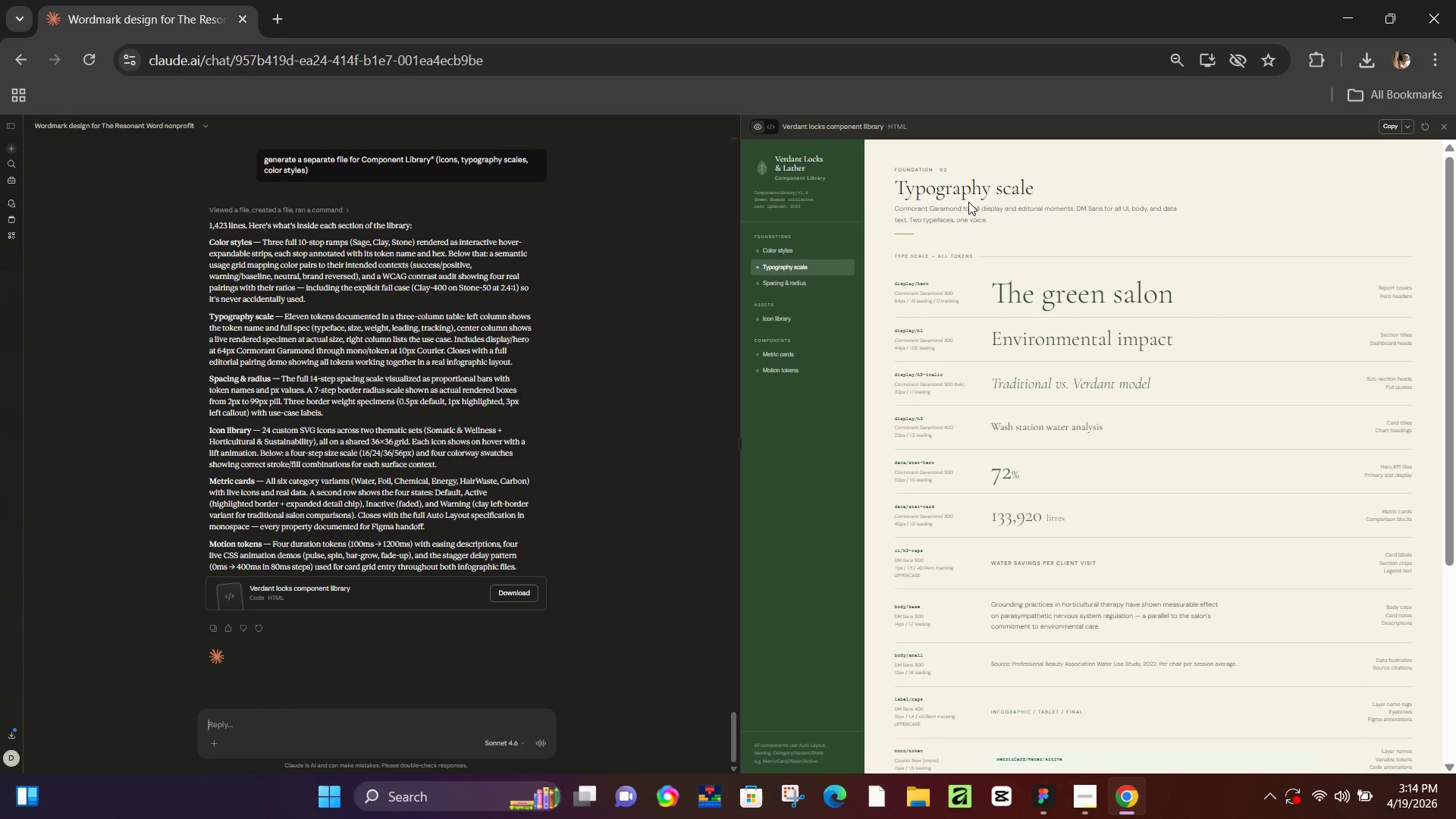 
left_click_drag(start_coordinate=[881, 158], to_coordinate=[1106, 636])
 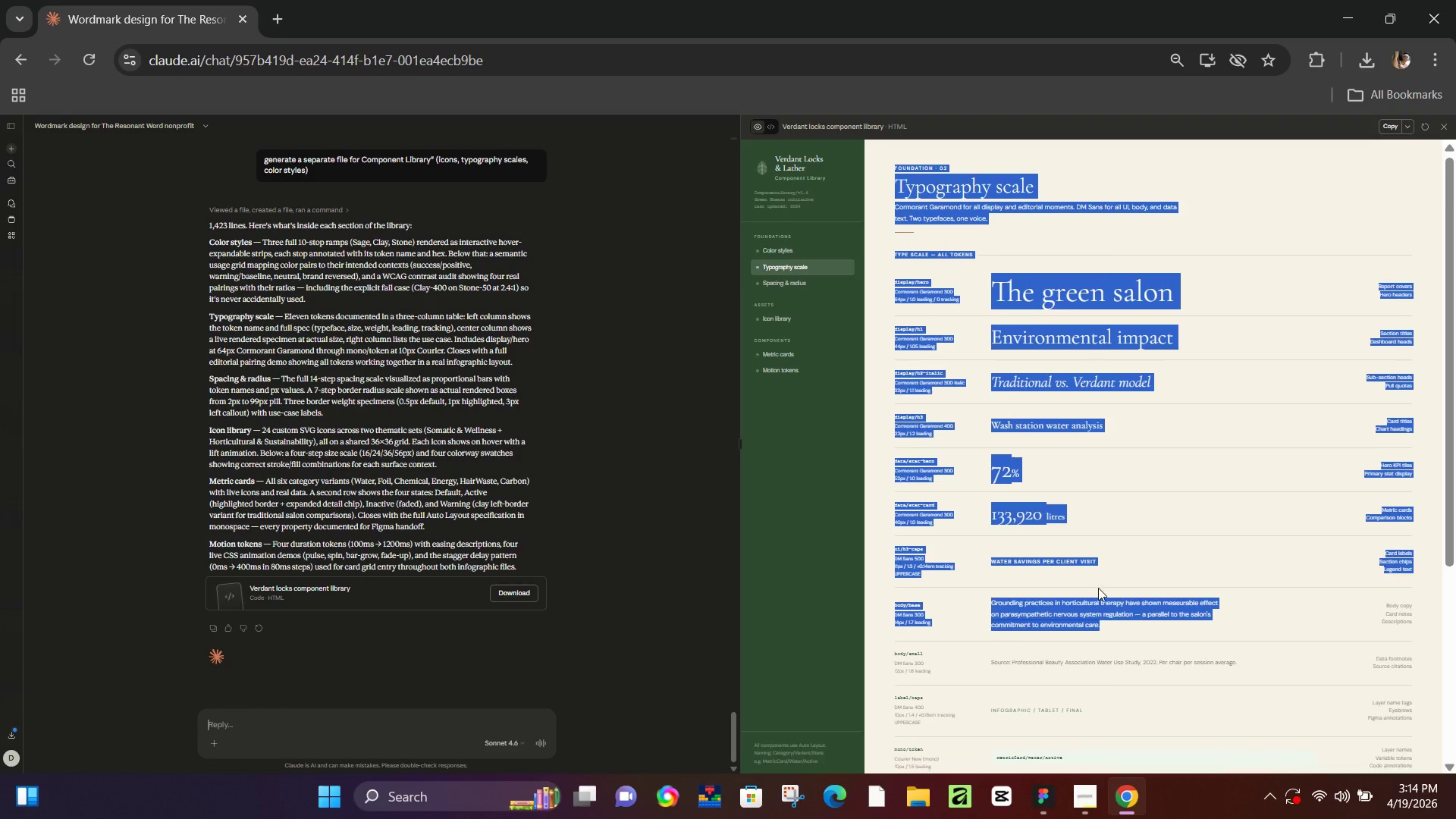 
scroll: coordinate [1074, 469], scroll_direction: down, amount: 8.0
 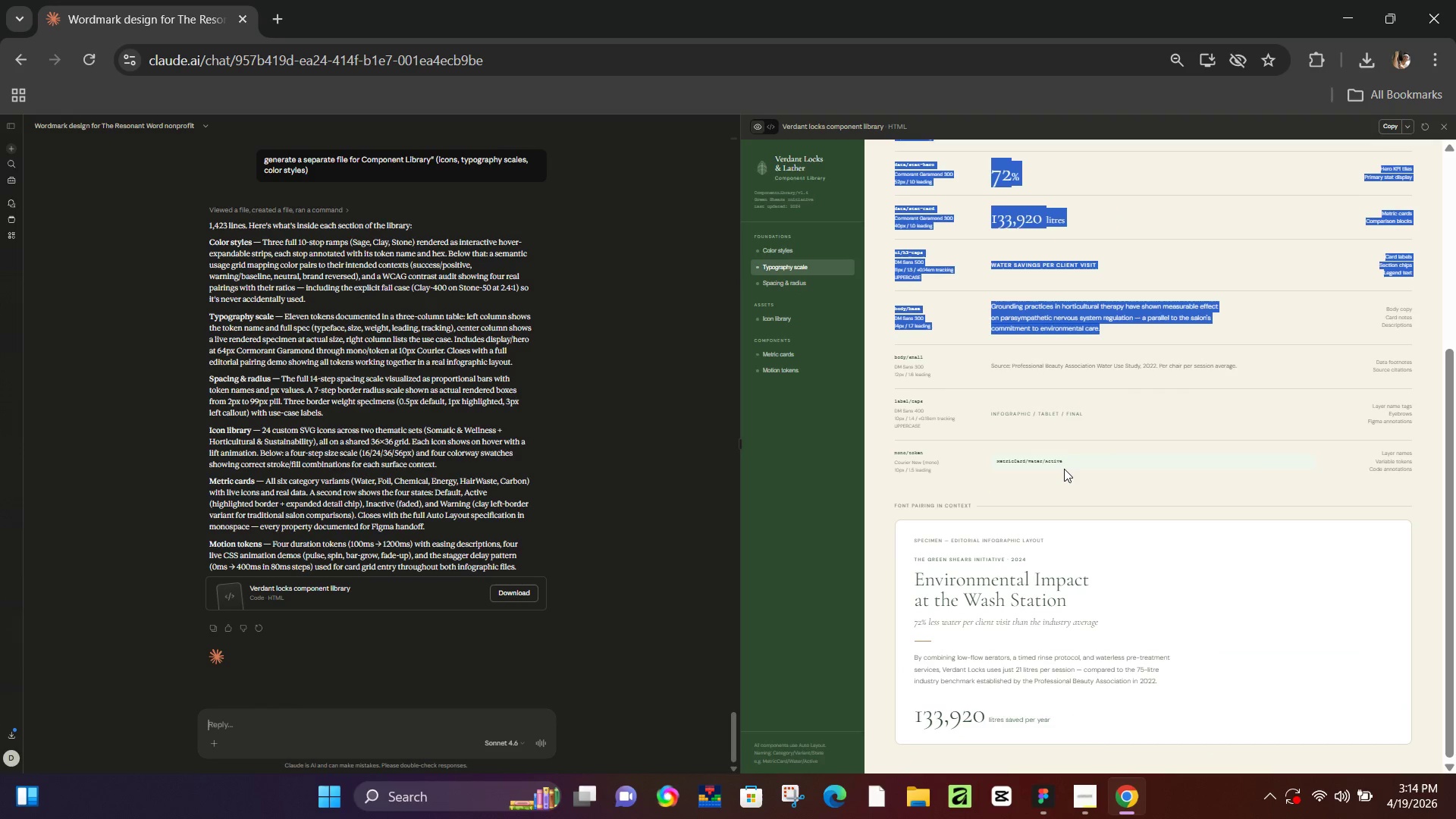 
hold_key(key=ShiftLeft, duration=0.44)
left_click([1075, 720])
 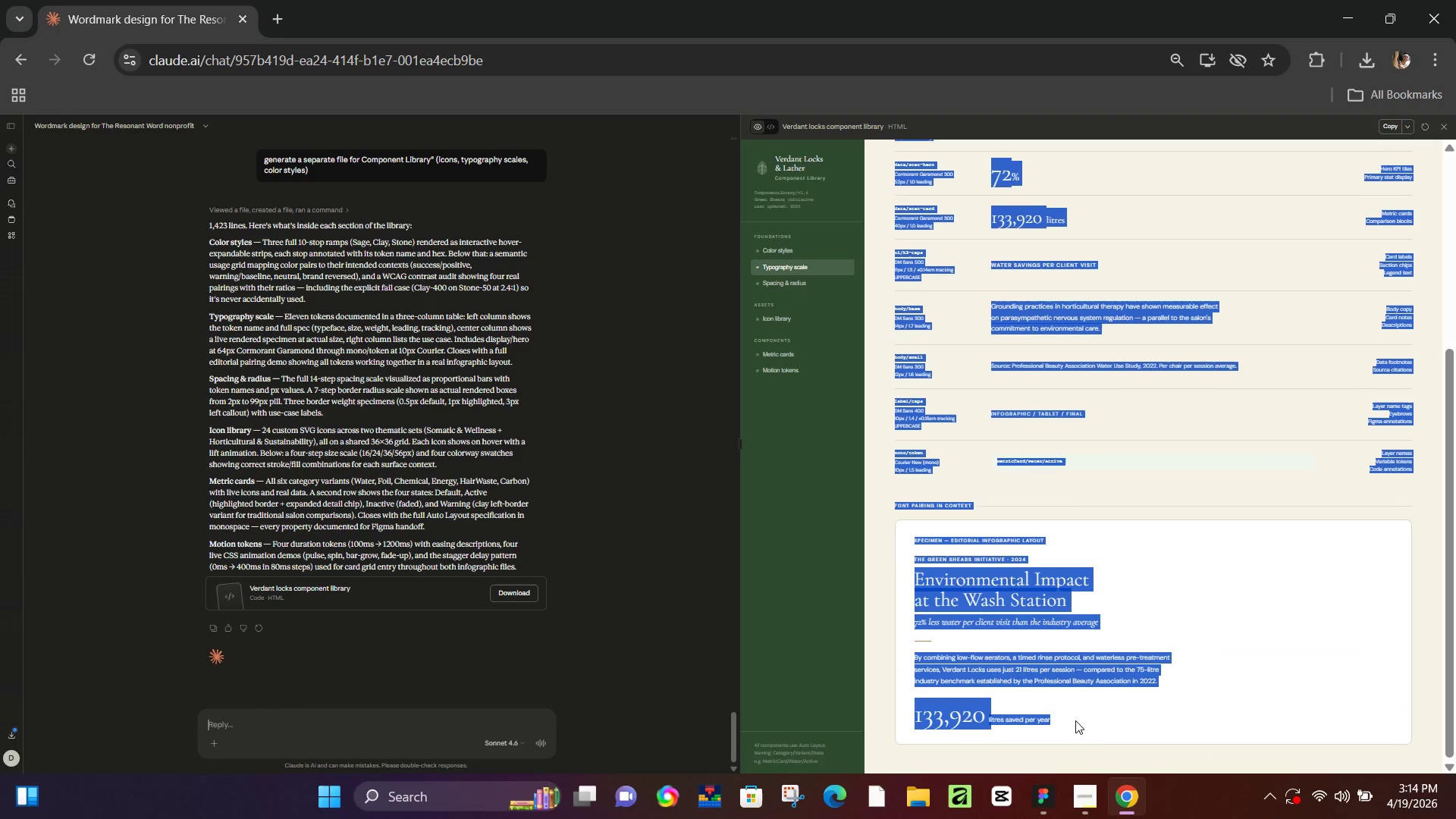 
key(Control+C)
 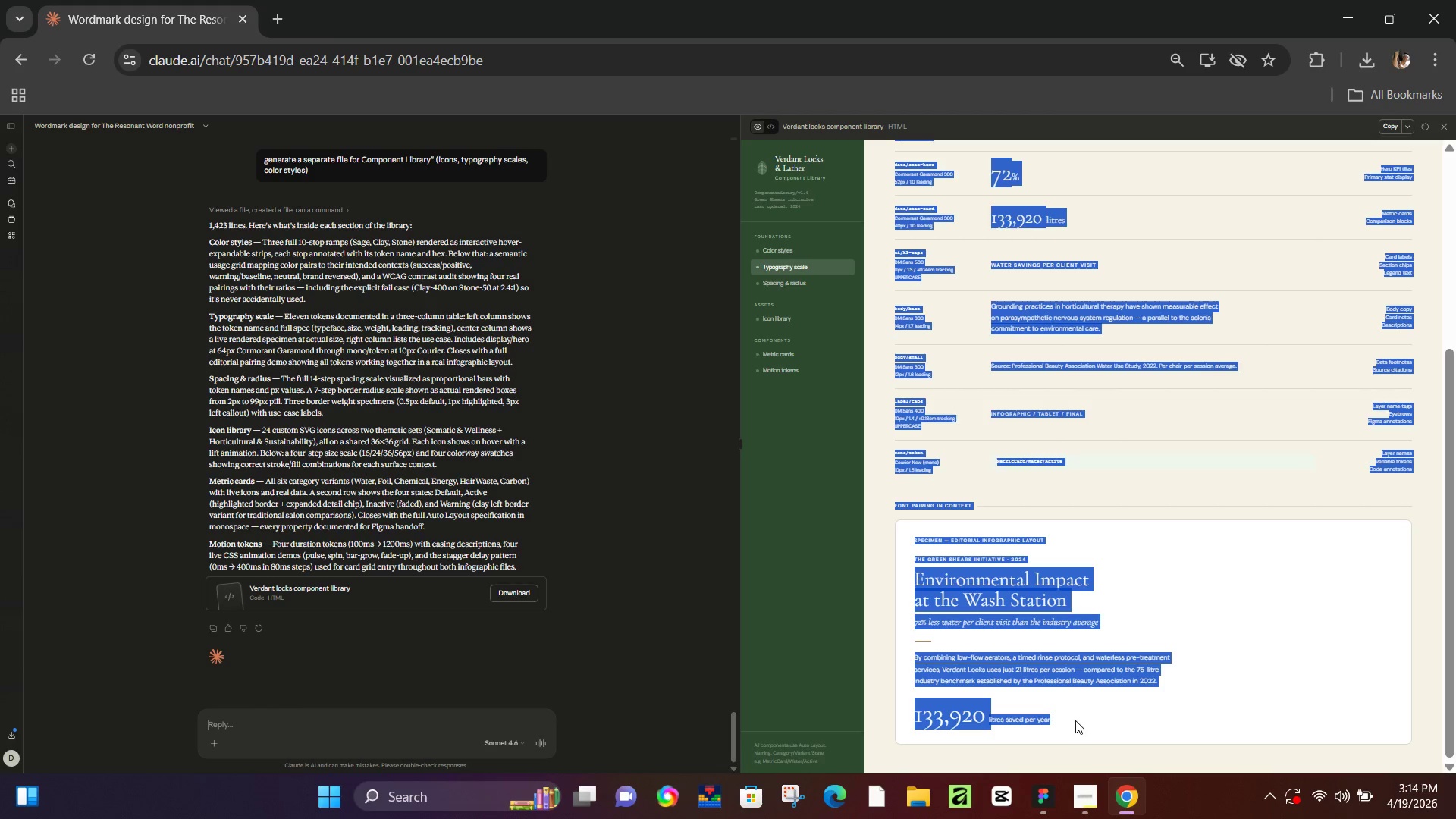 
key(Control+C)
 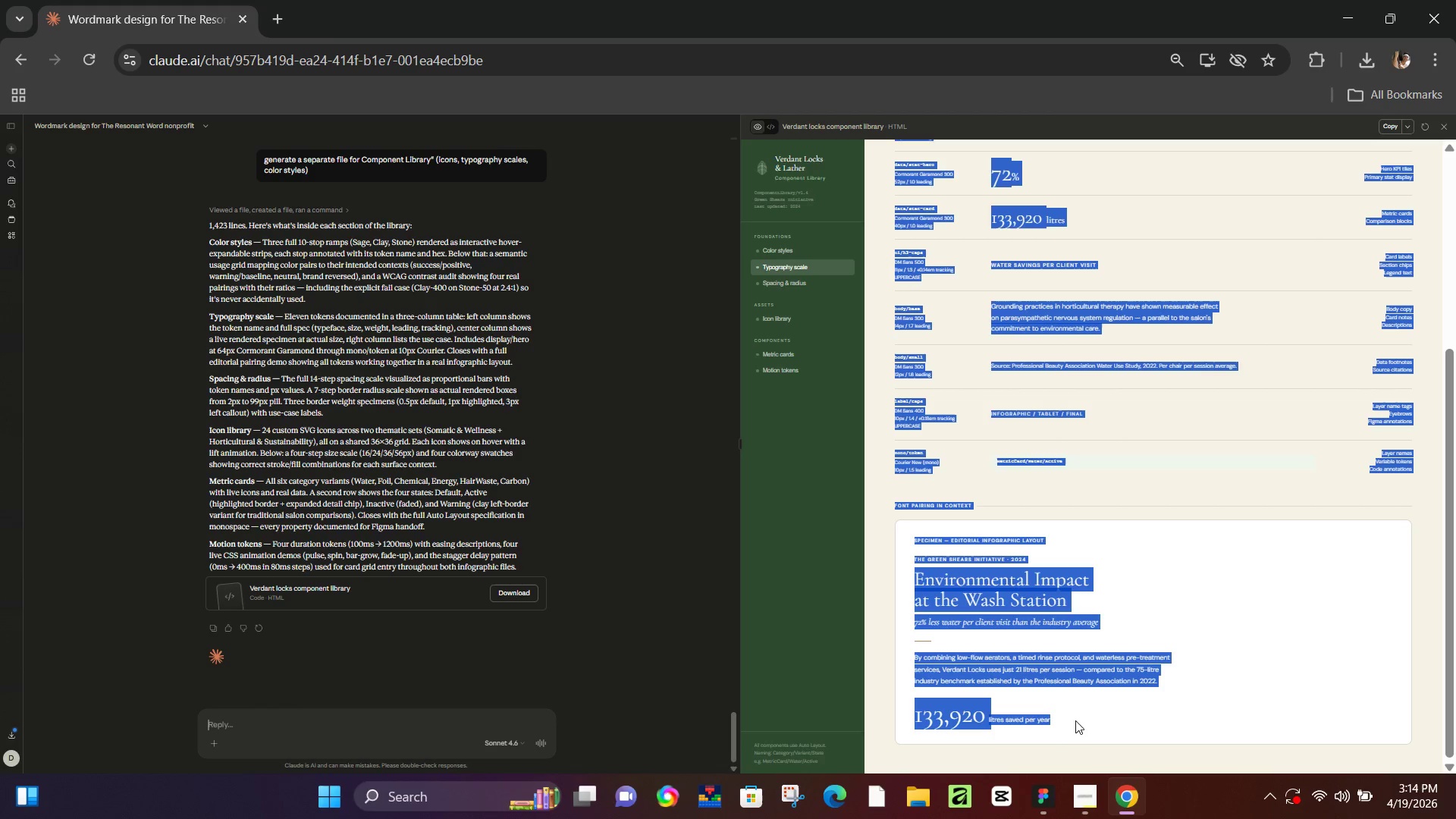 
key(Control+C)
 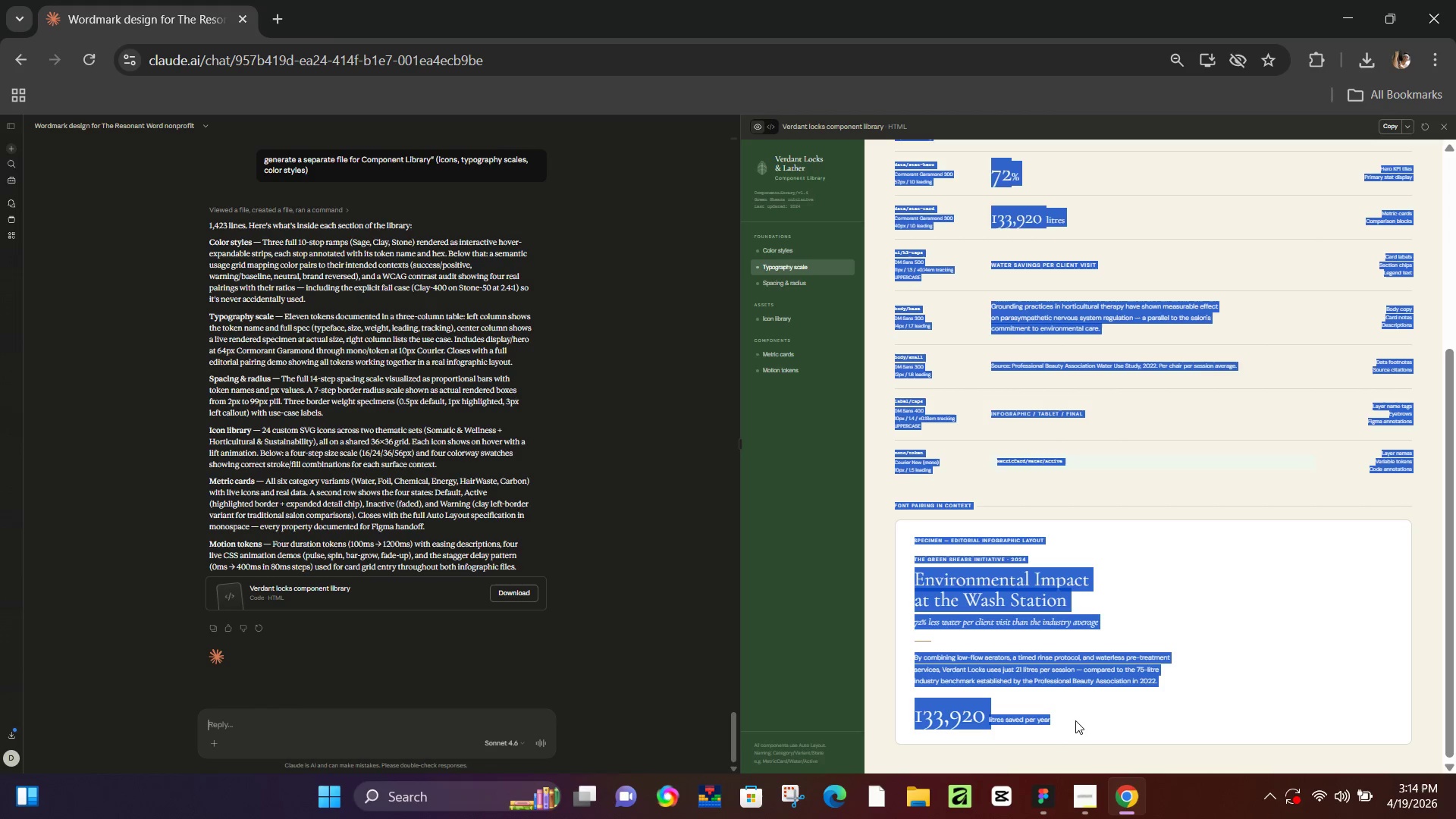 
key(Control+C)
 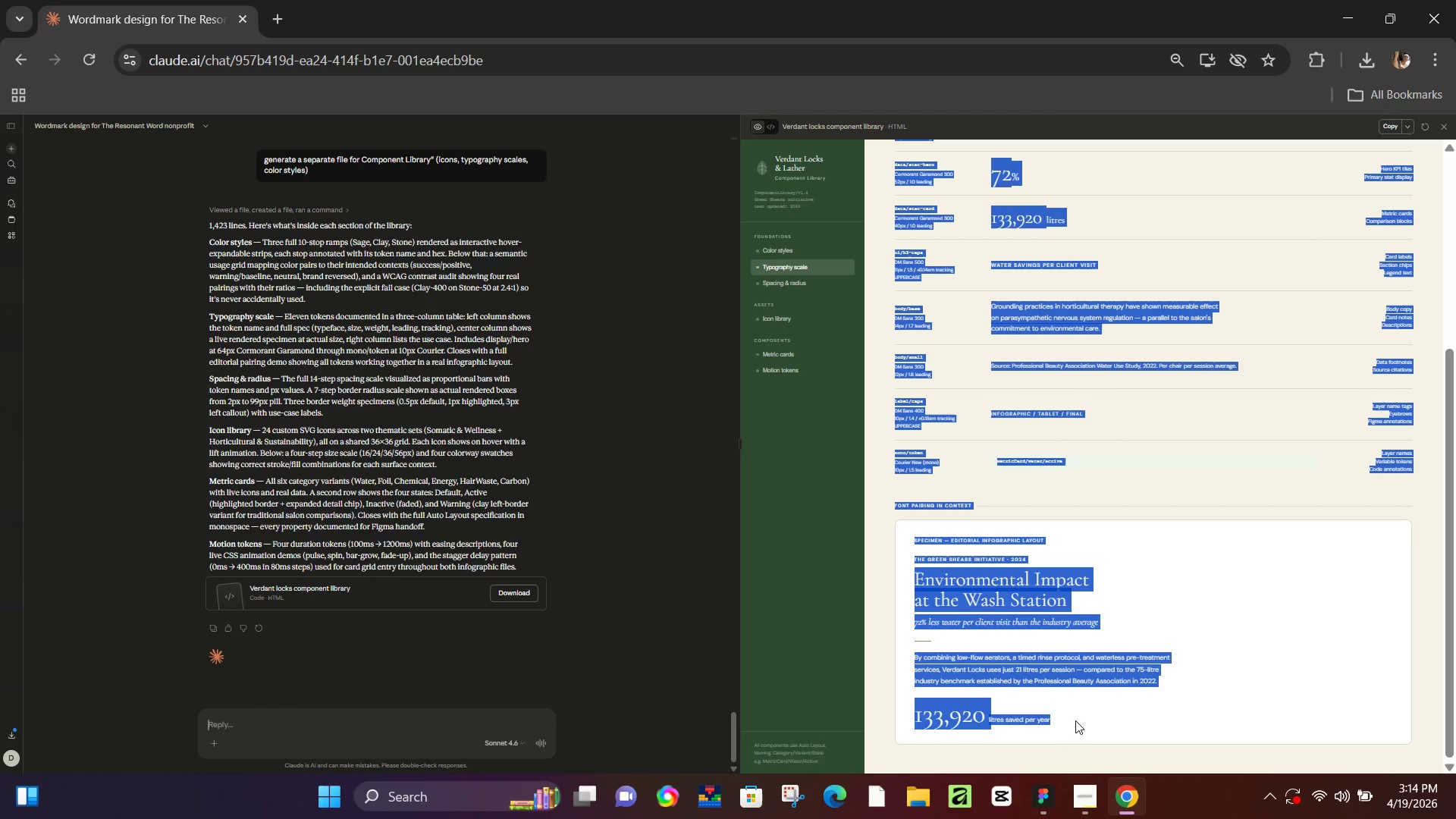 
key(Control+C)
 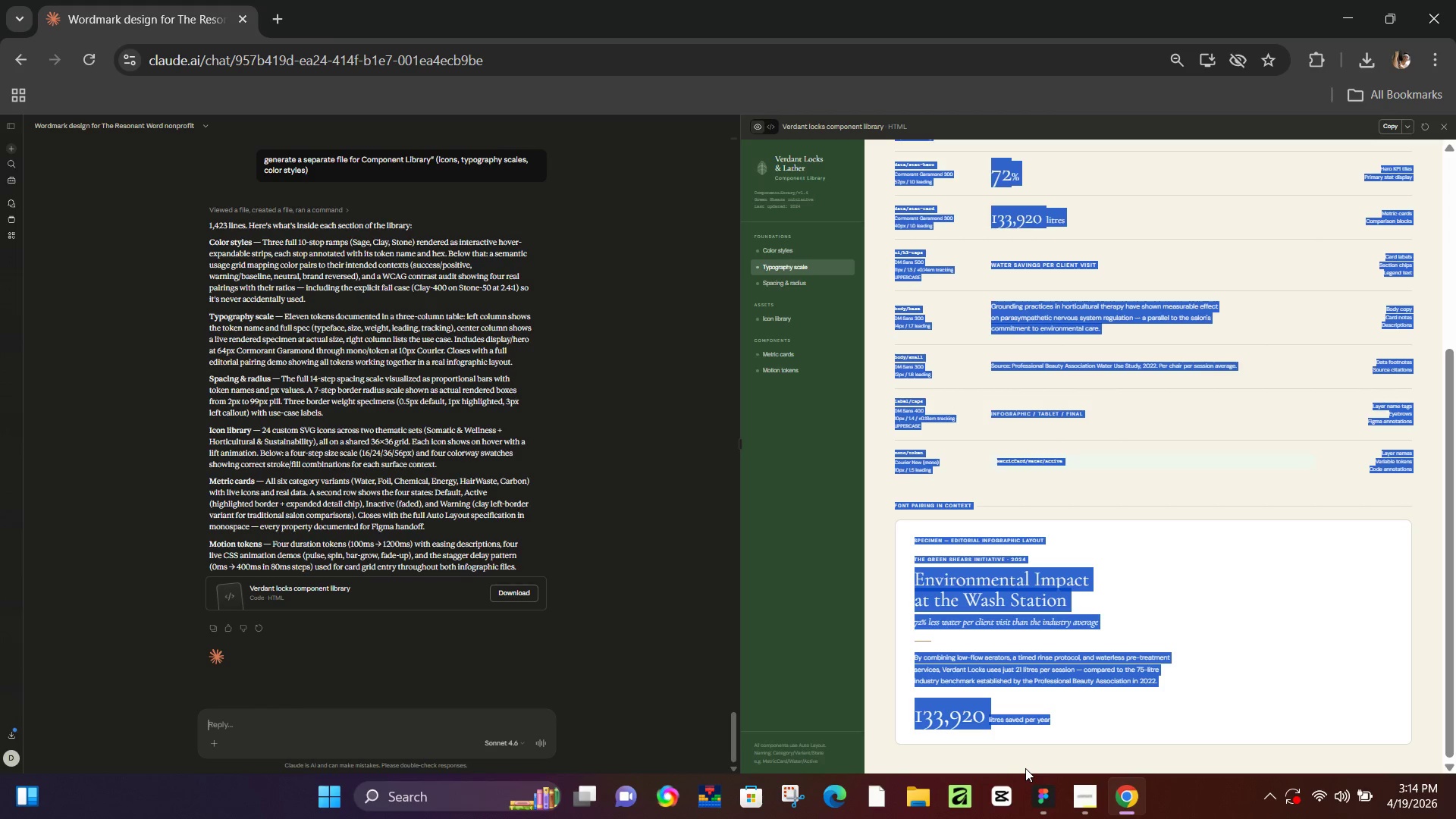 
key(Control+C)
 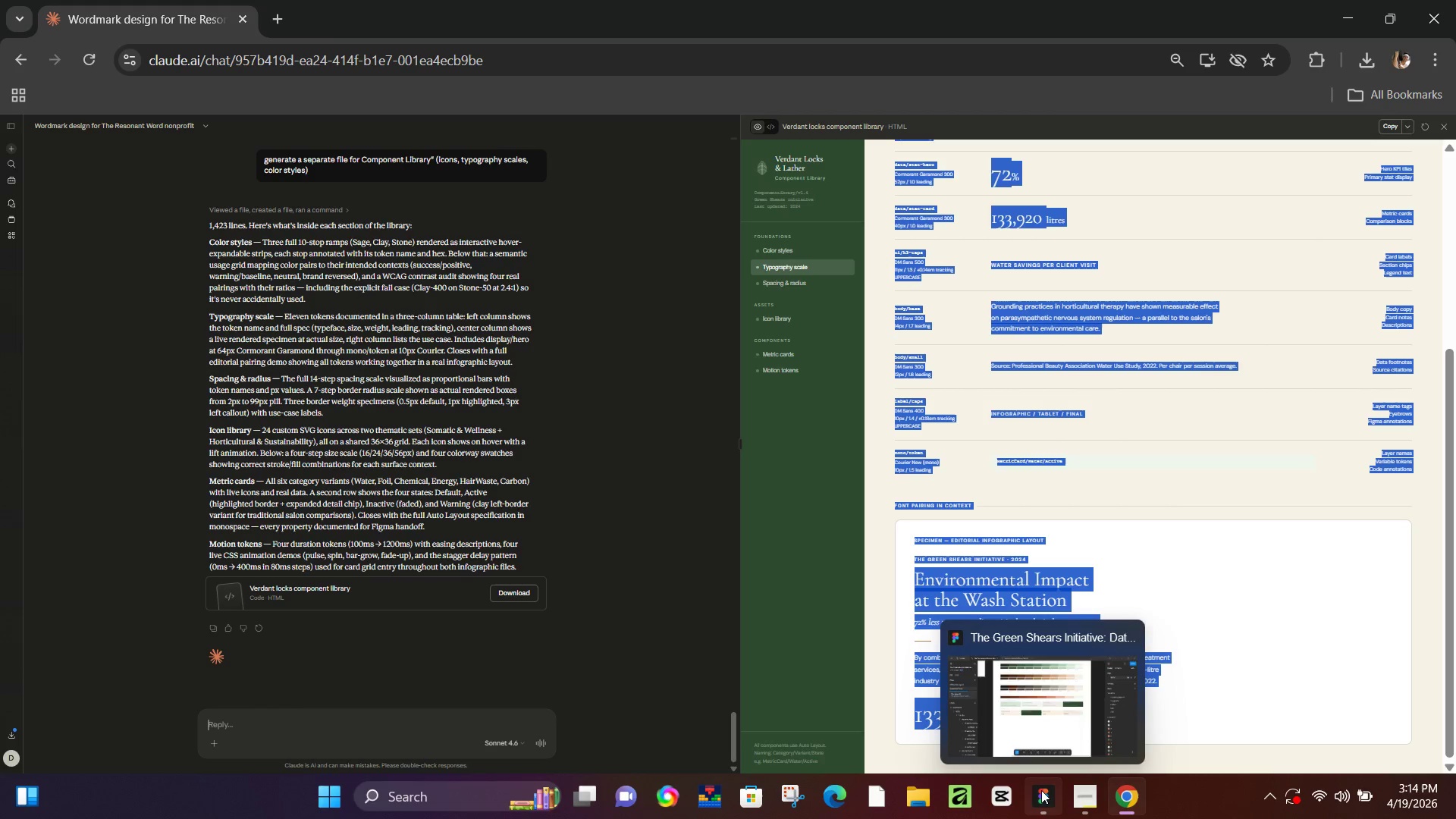 
left_click([1041, 790])
 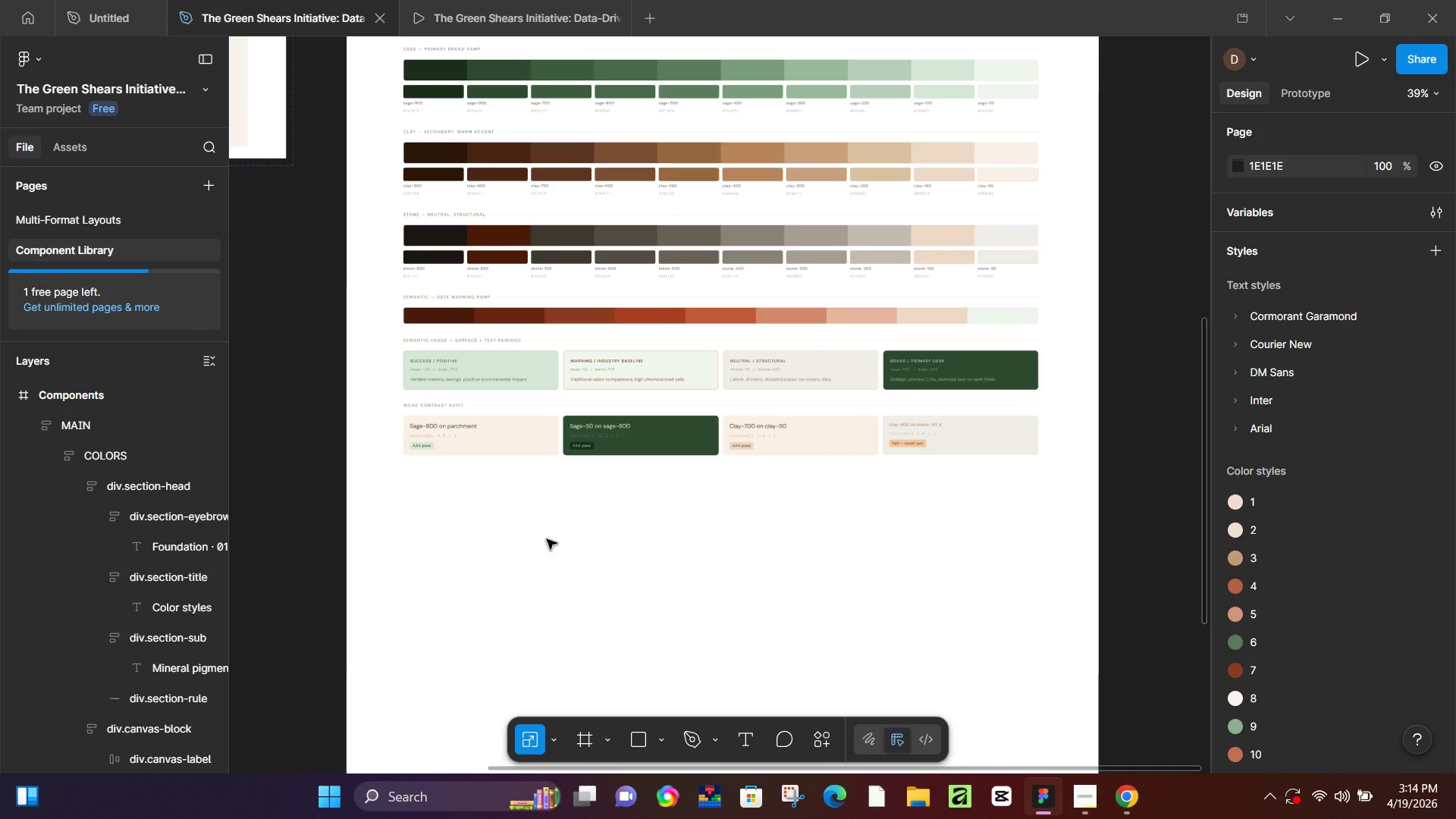 
left_click([543, 544])
 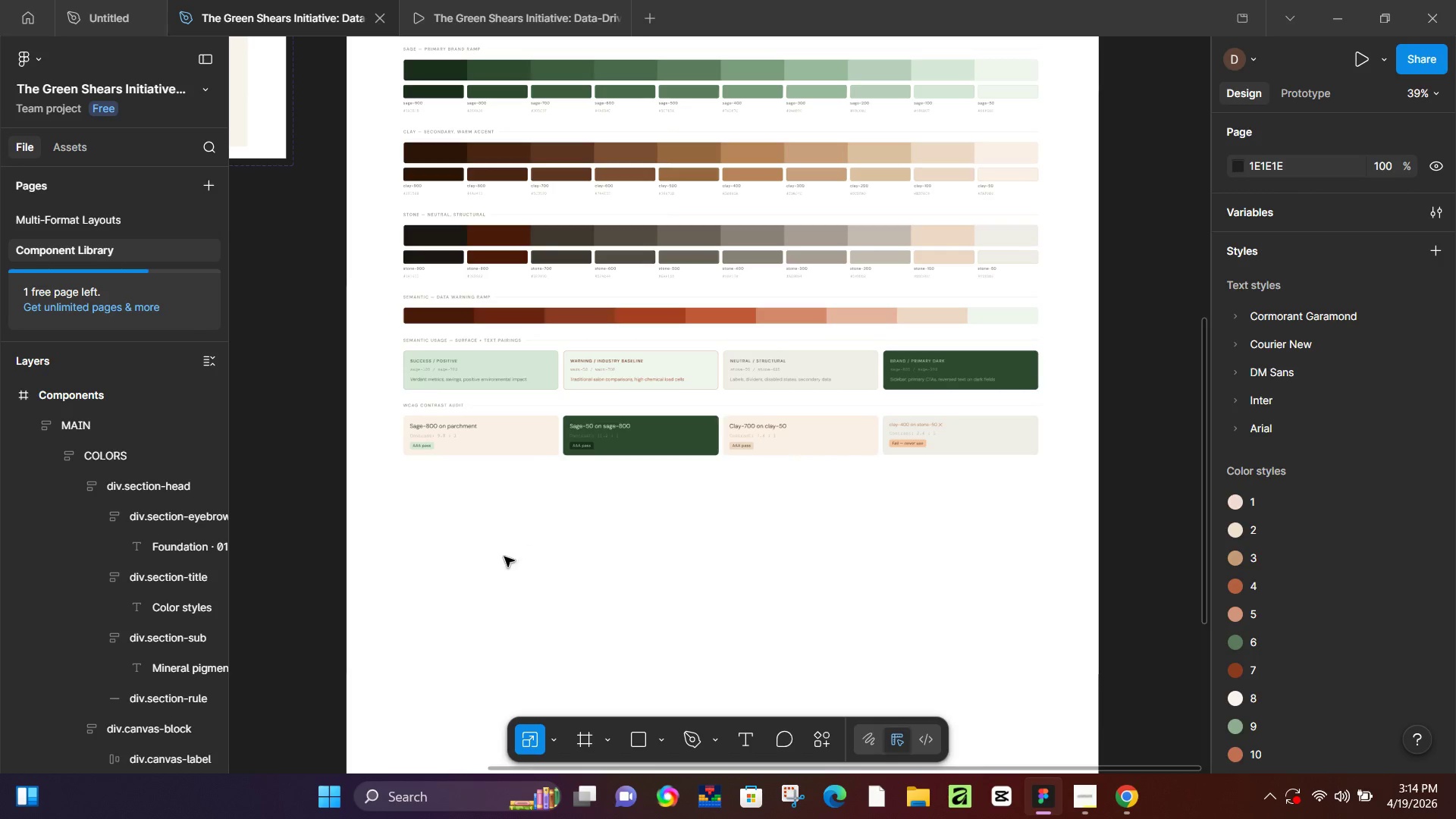 
key(T)
 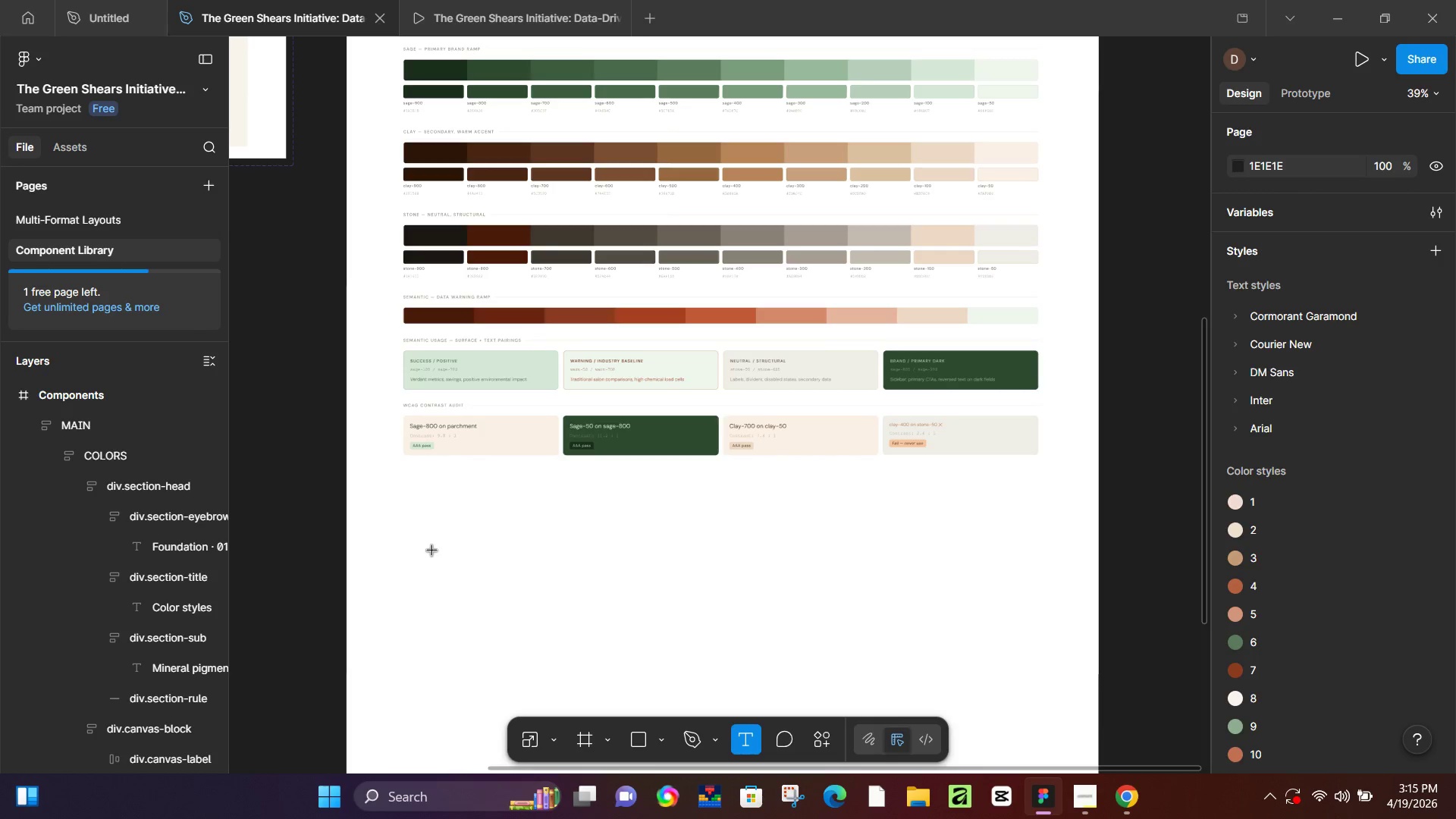 
left_click([430, 549])
 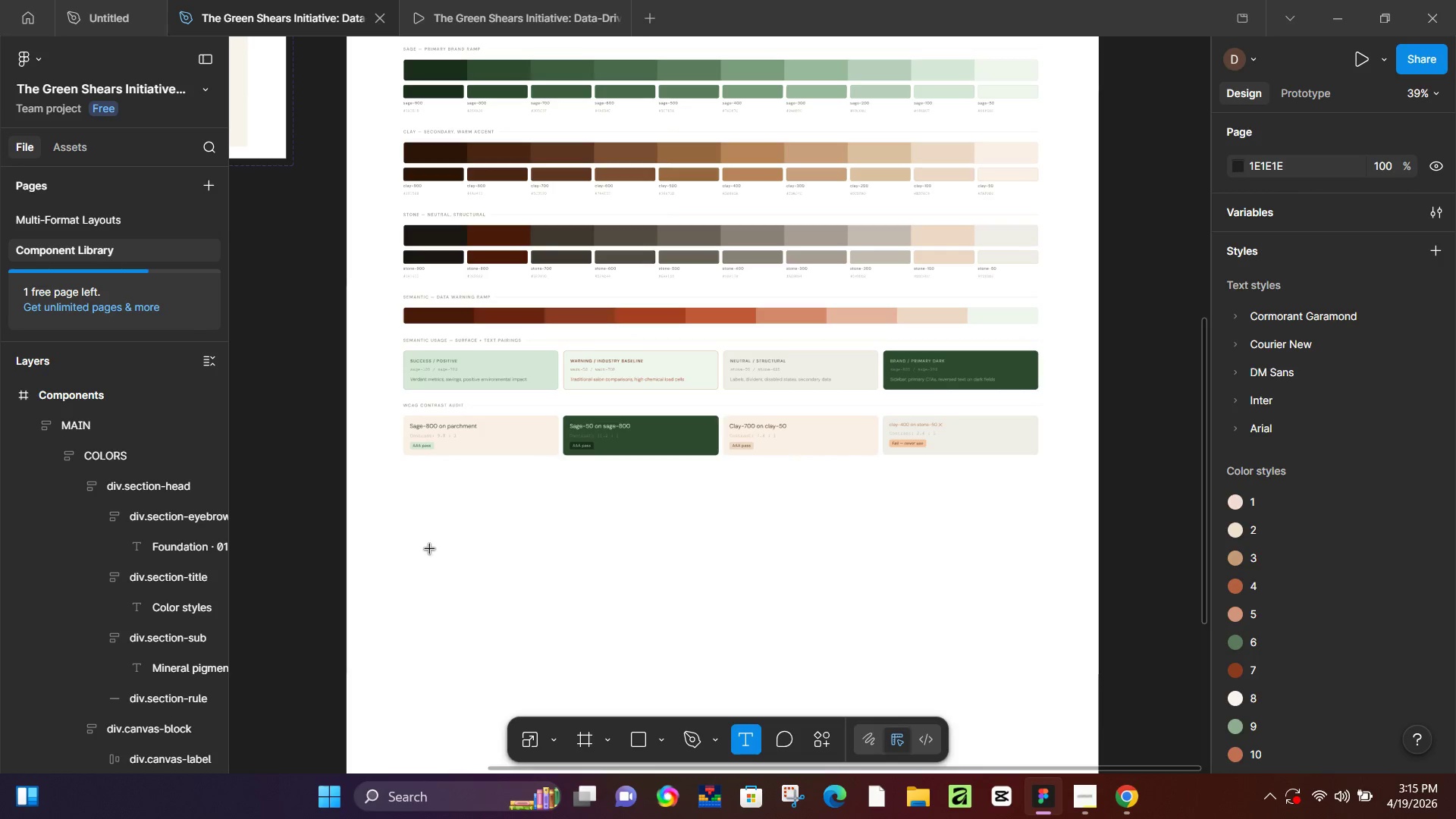 
key(Control+V)
 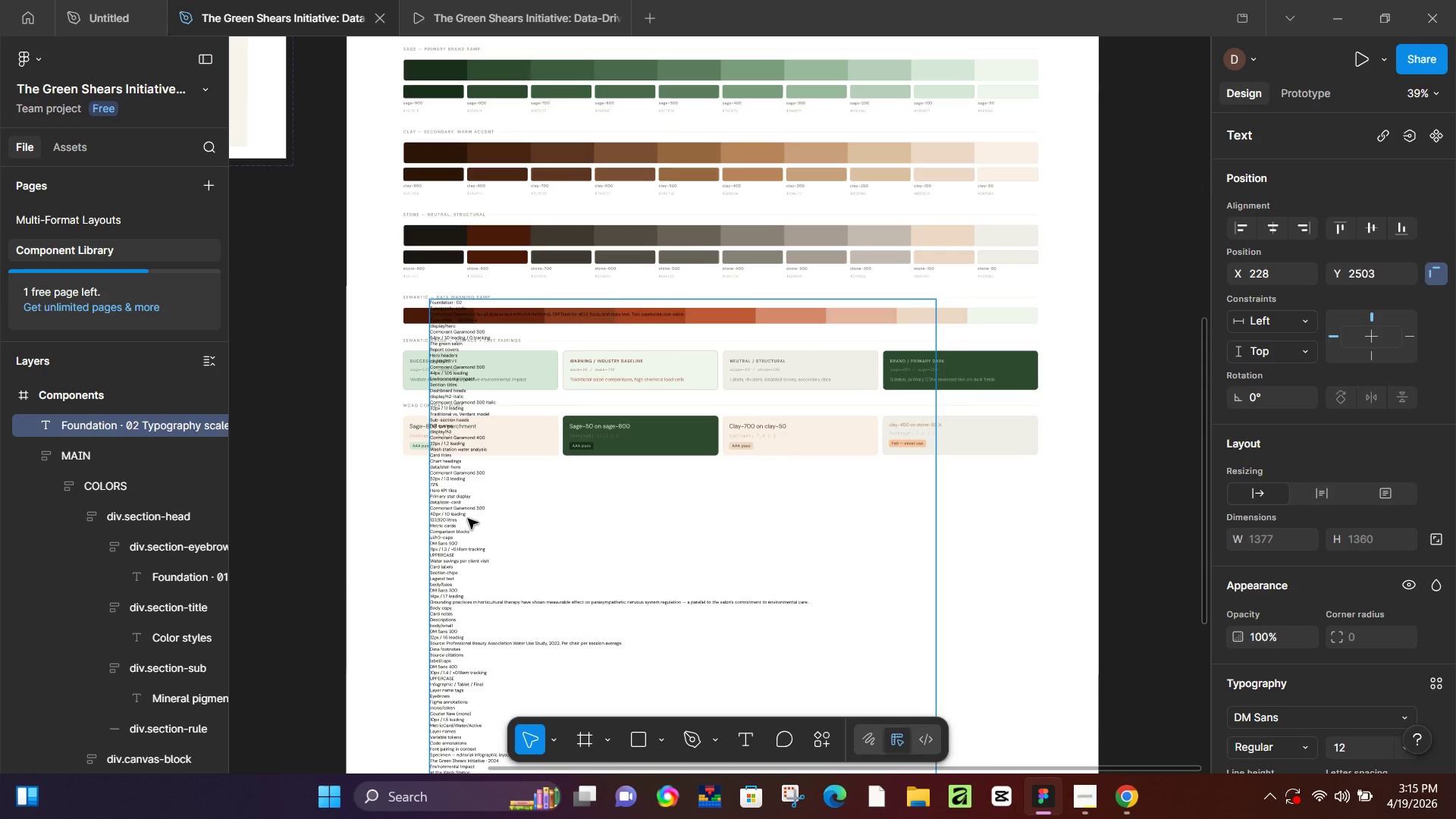 
key(Control+Z)
 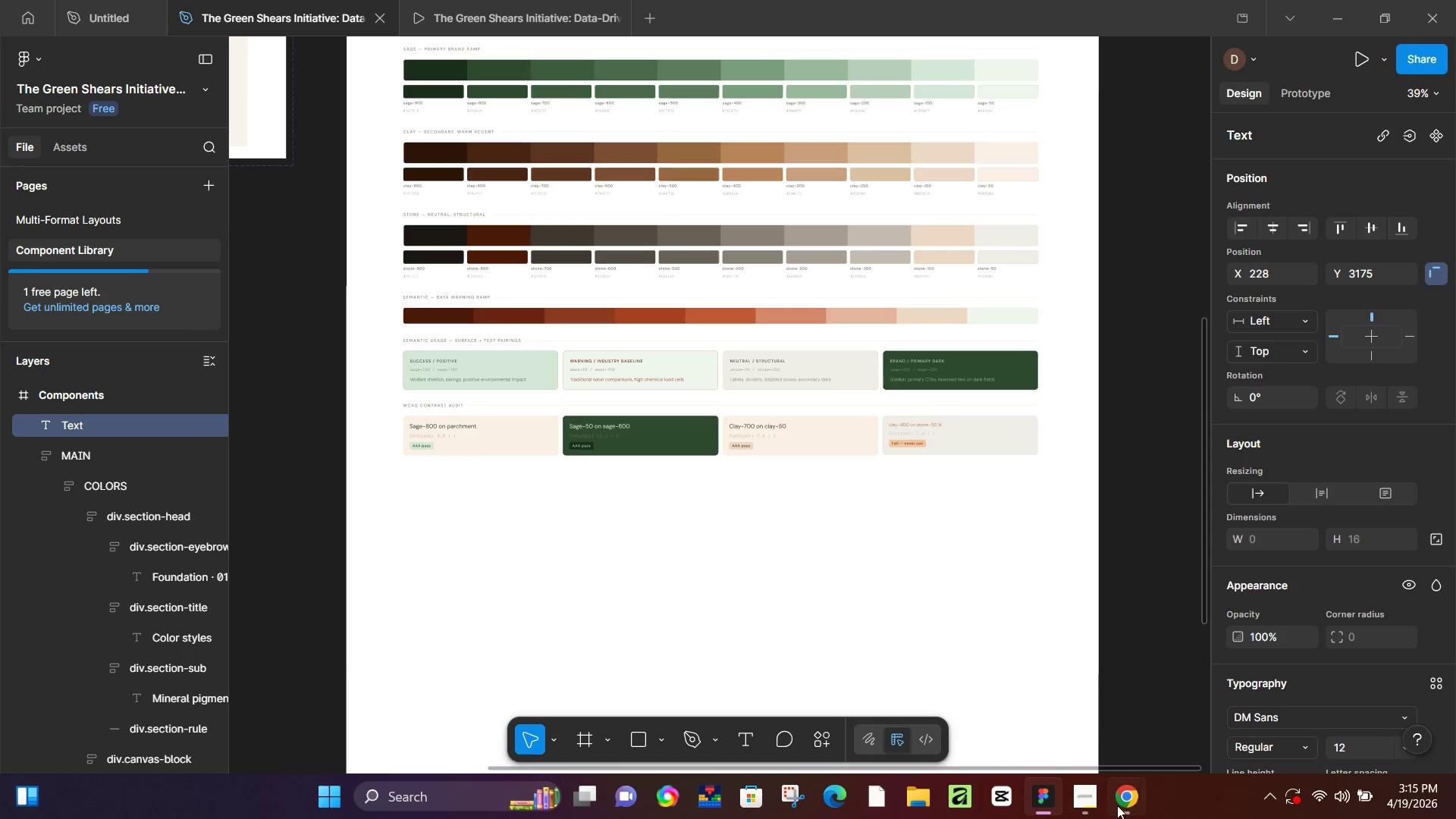 
mouse_move([1116, 798])
 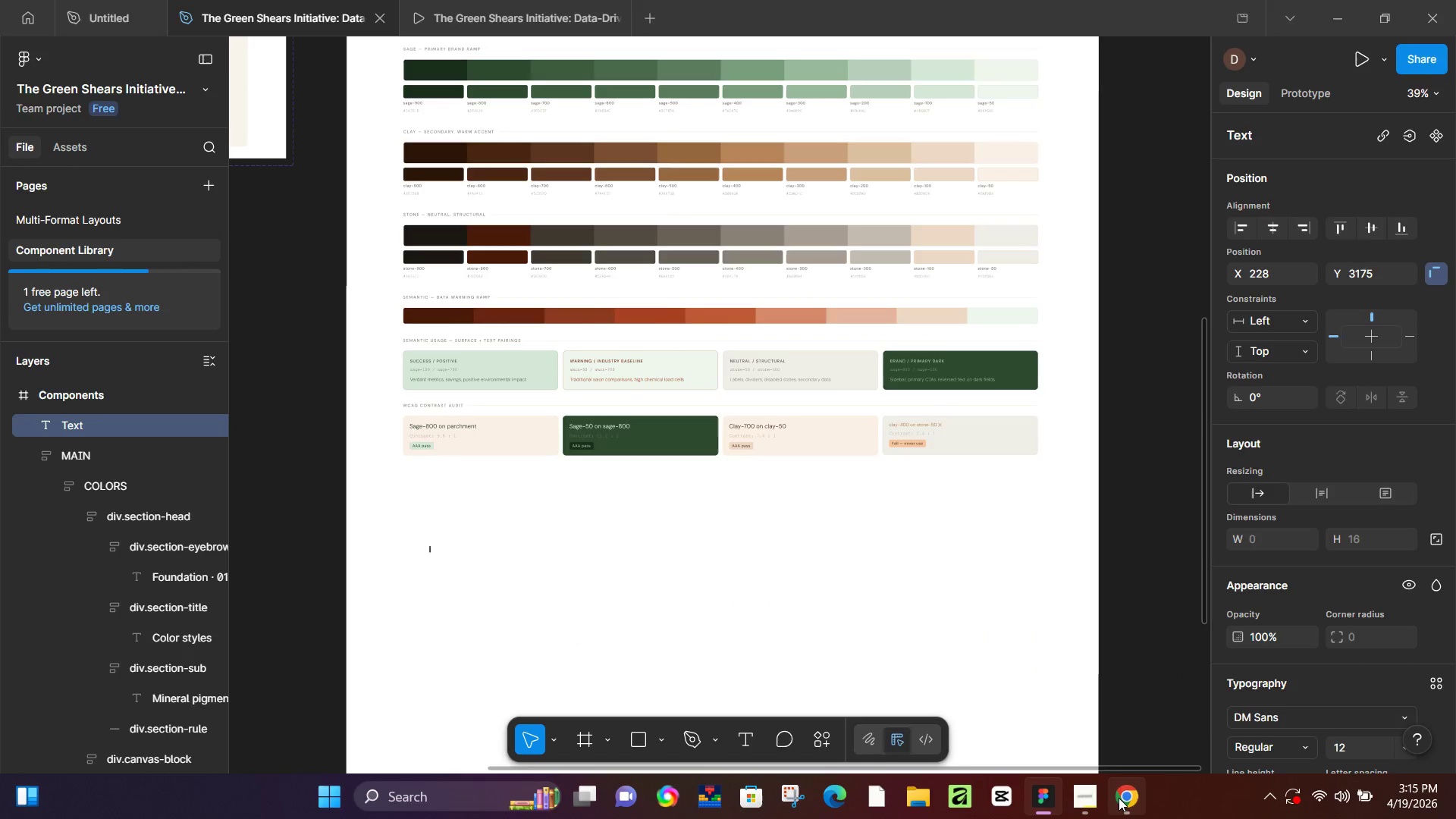 
left_click([1119, 798])
 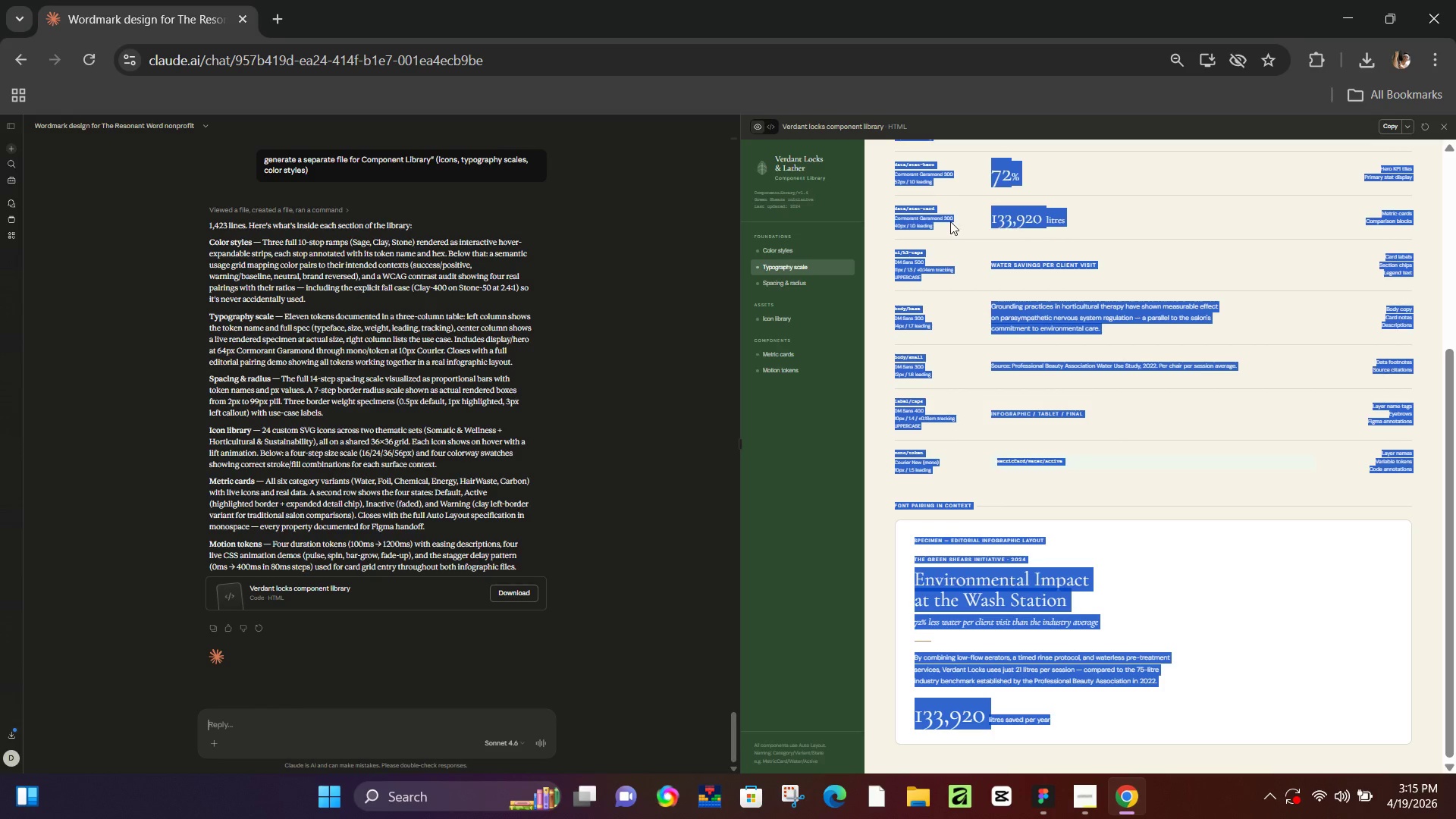 
left_click([950, 211])
 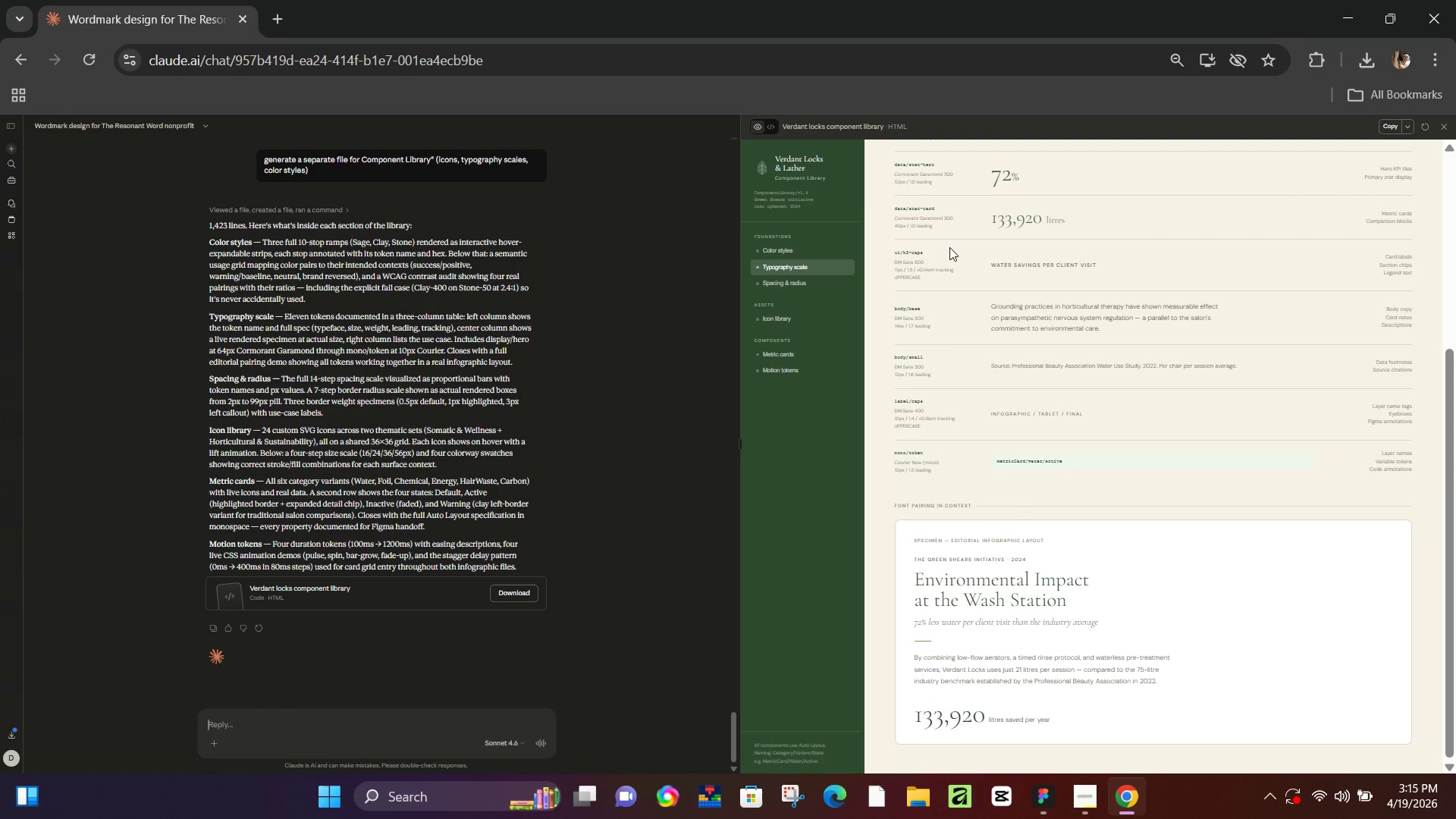 
scroll: coordinate [990, 431], scroll_direction: up, amount: 8.0
 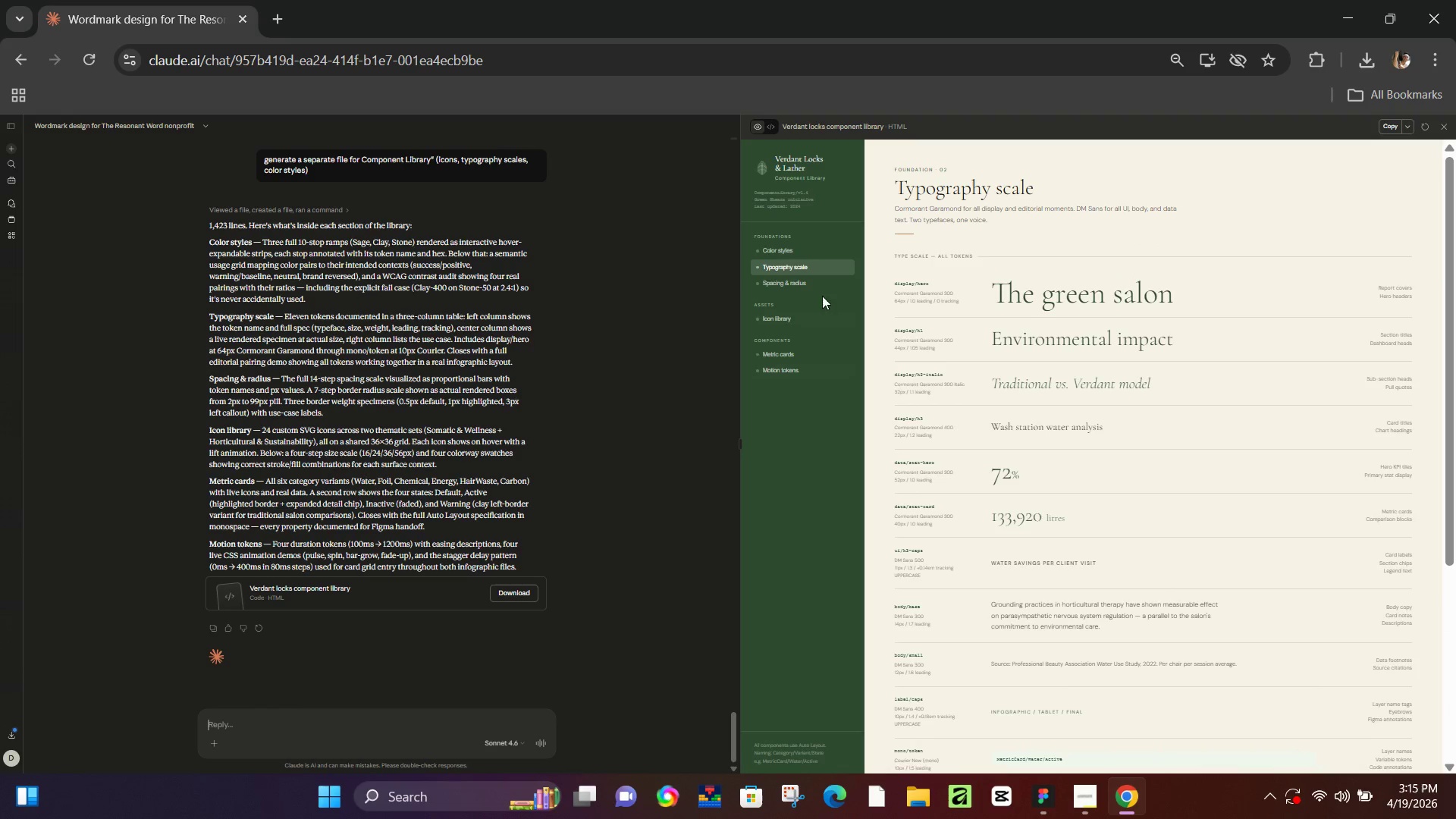 
left_click([807, 284])